 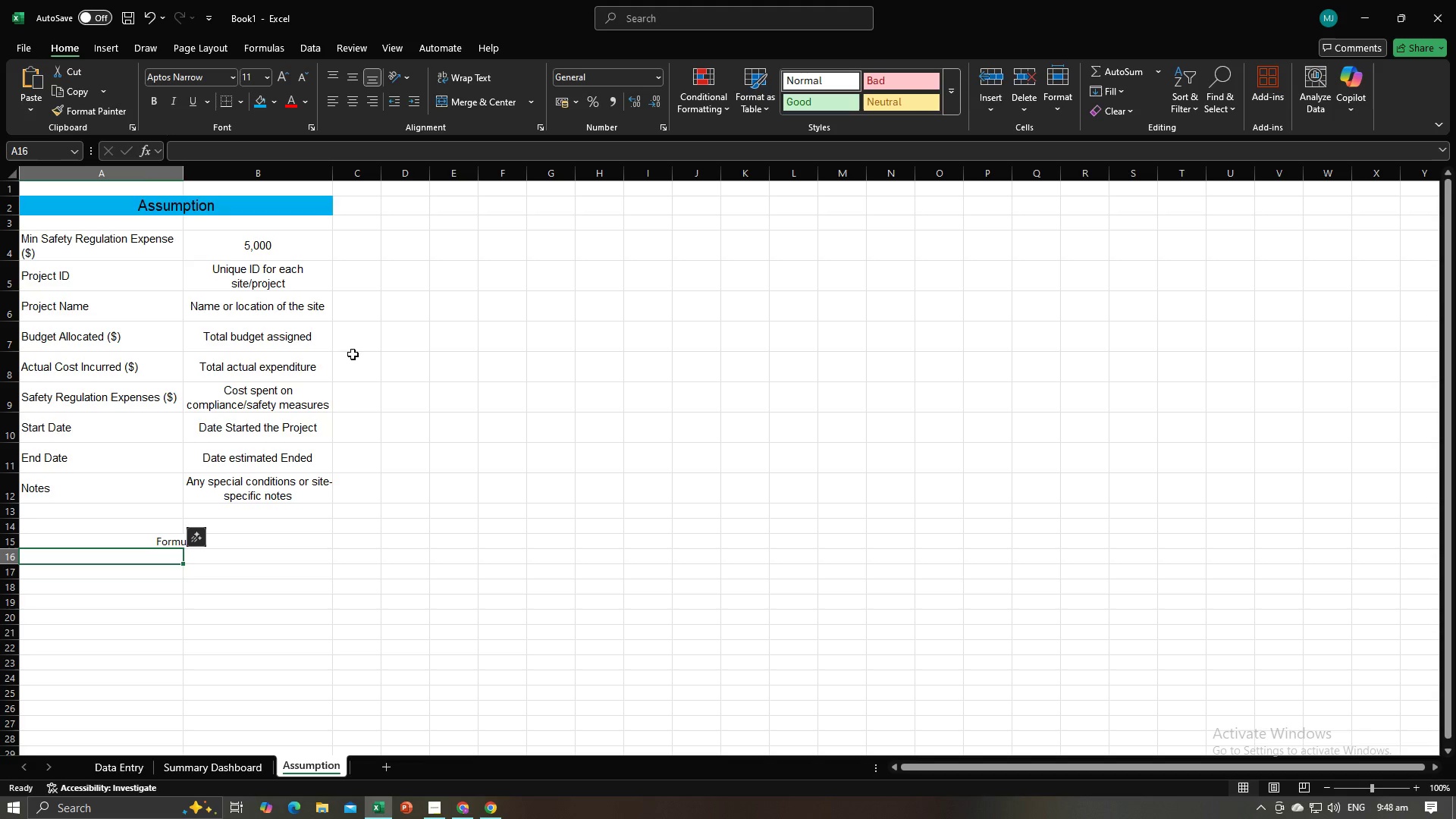 
key(Control+V)
 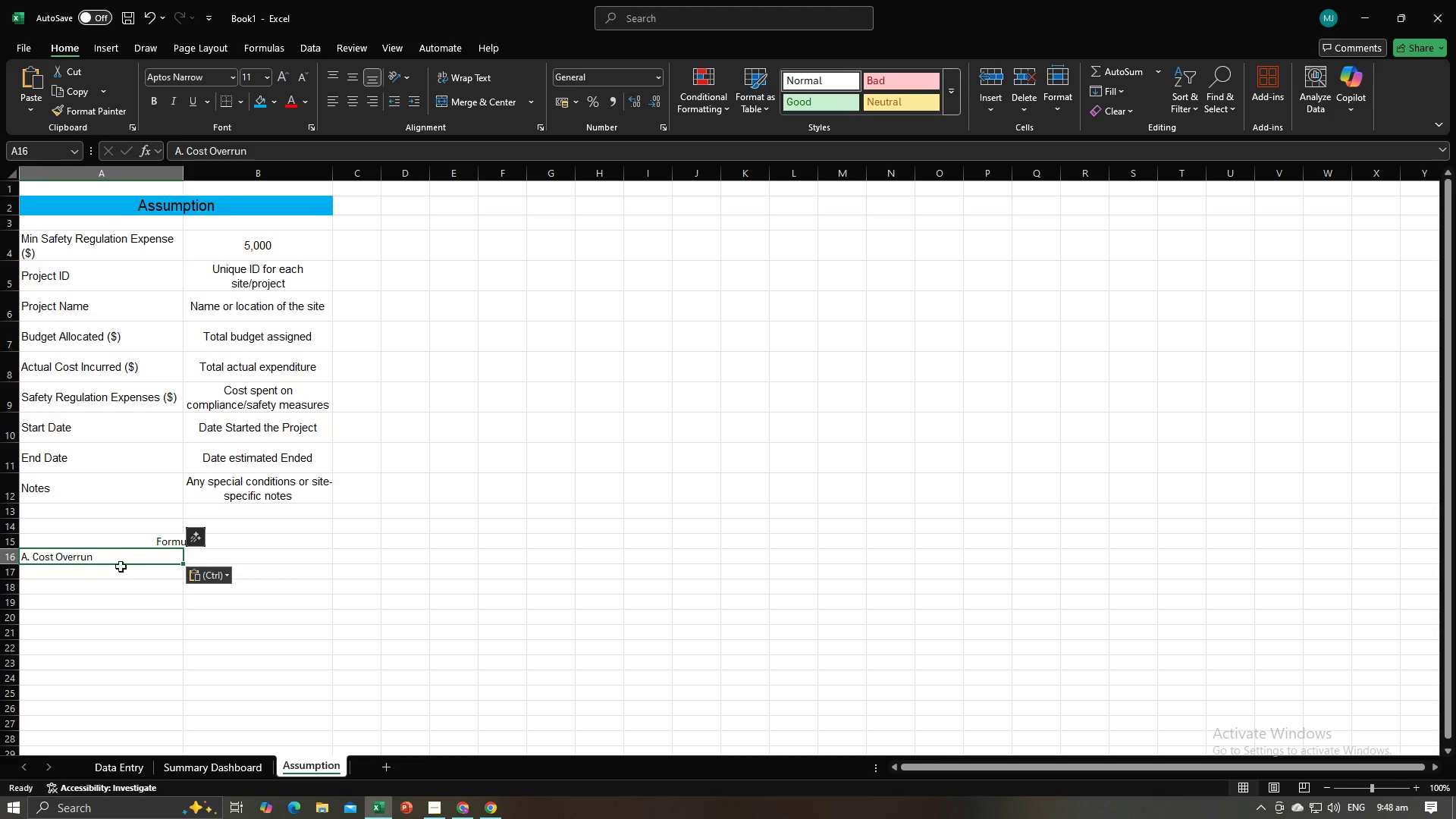 
double_click([117, 566])
 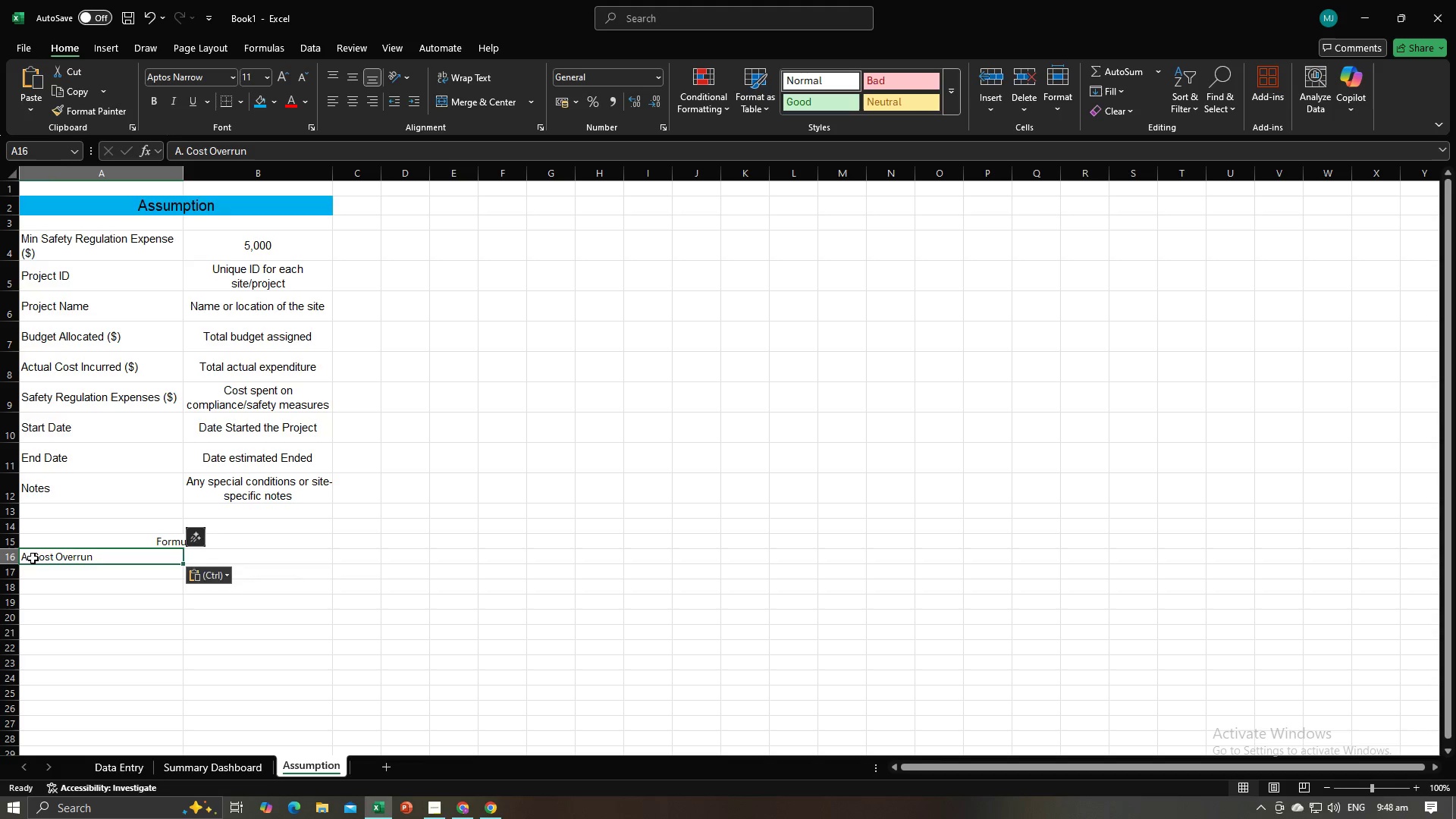 
double_click([33, 558])
 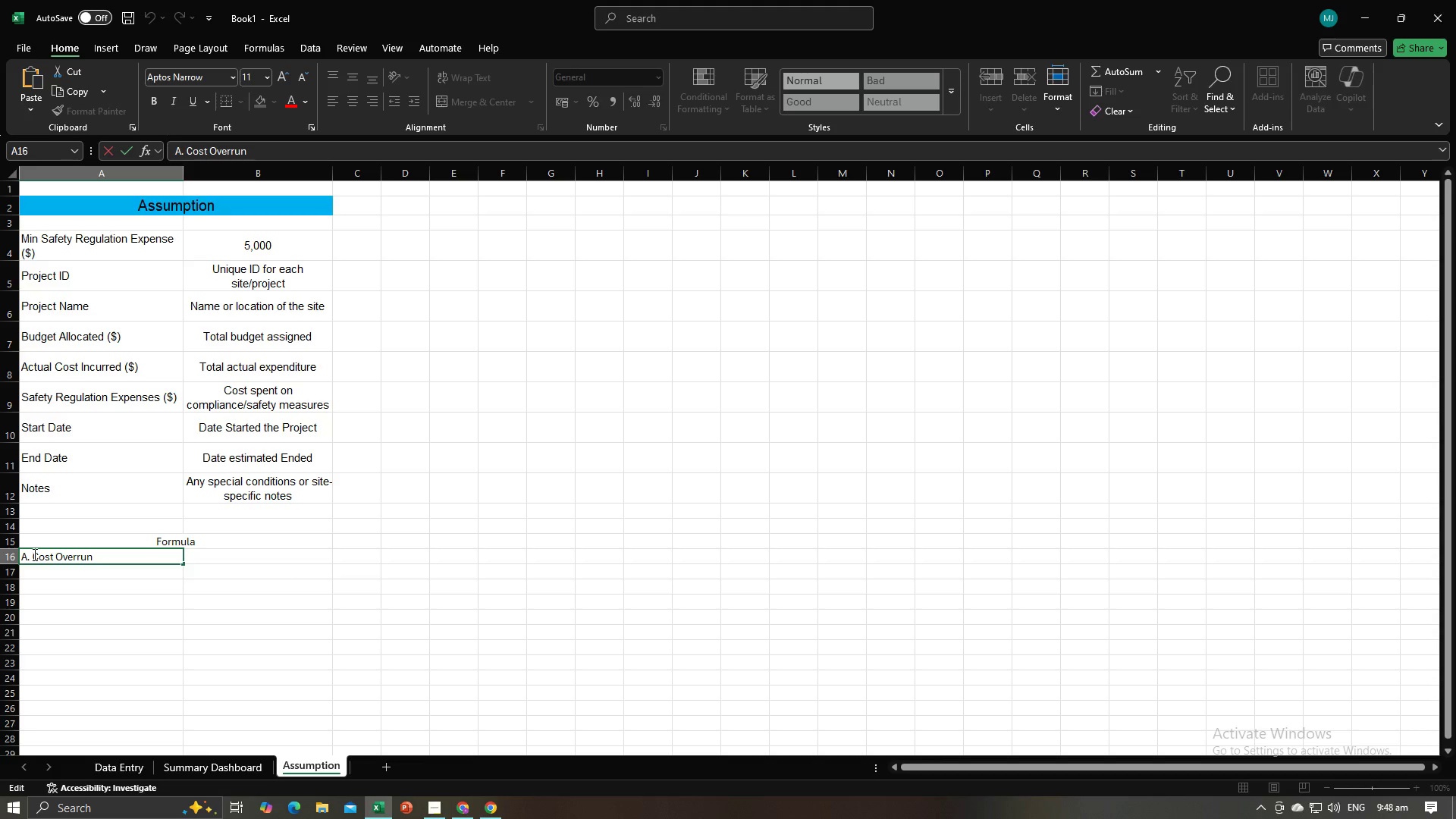 
key(Backspace)
 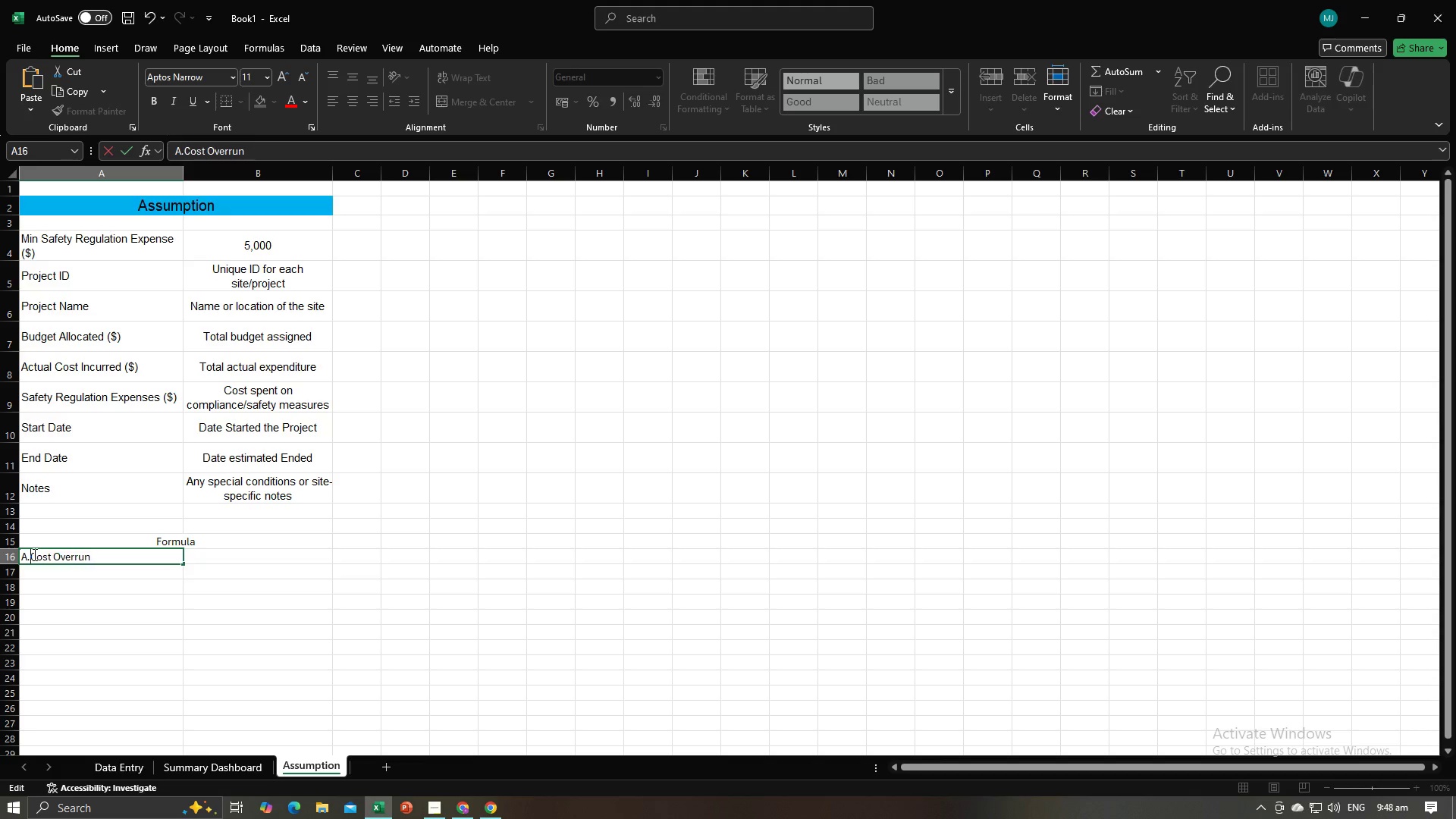 
key(Backspace)
 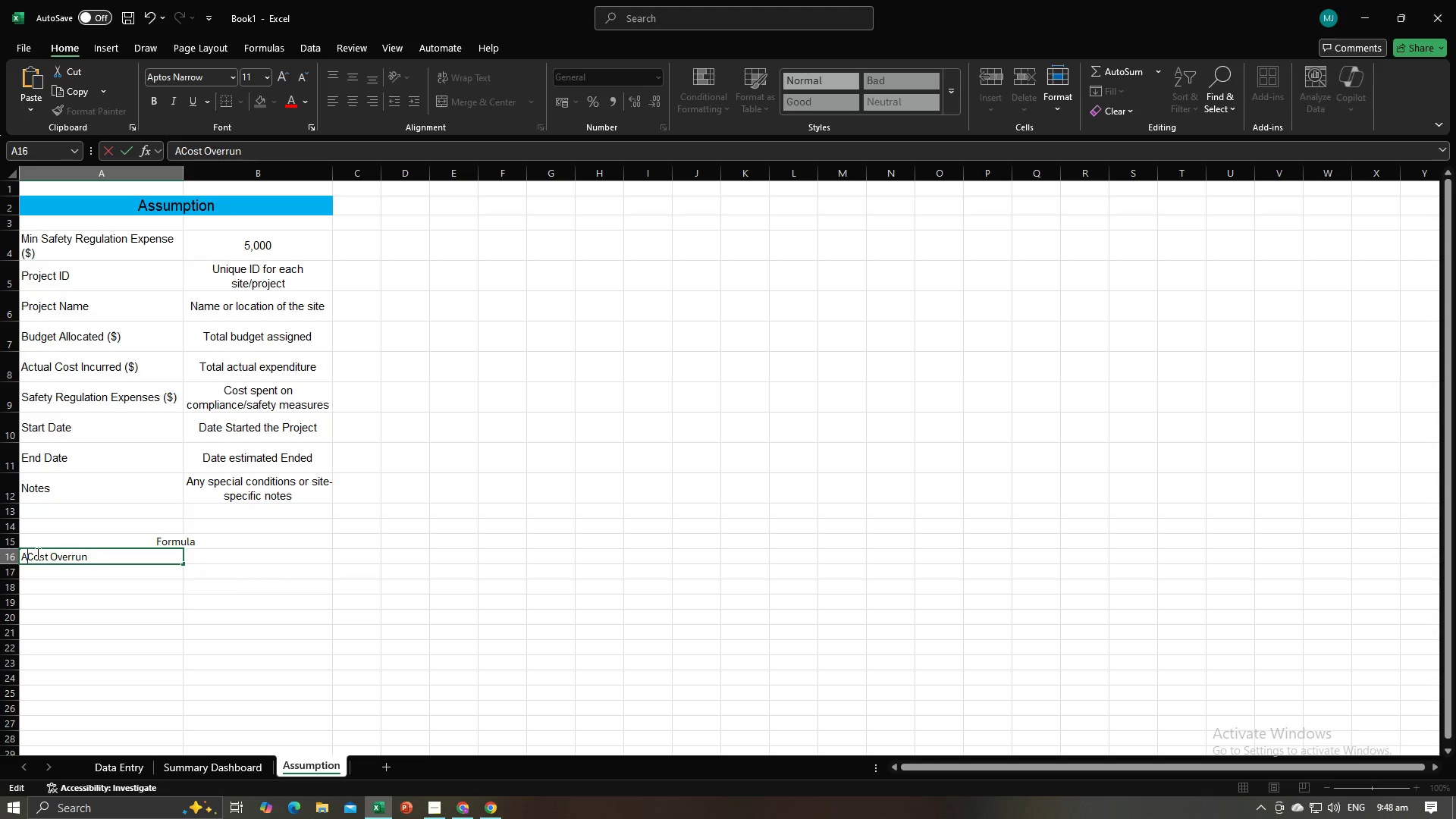 
key(Backspace)
 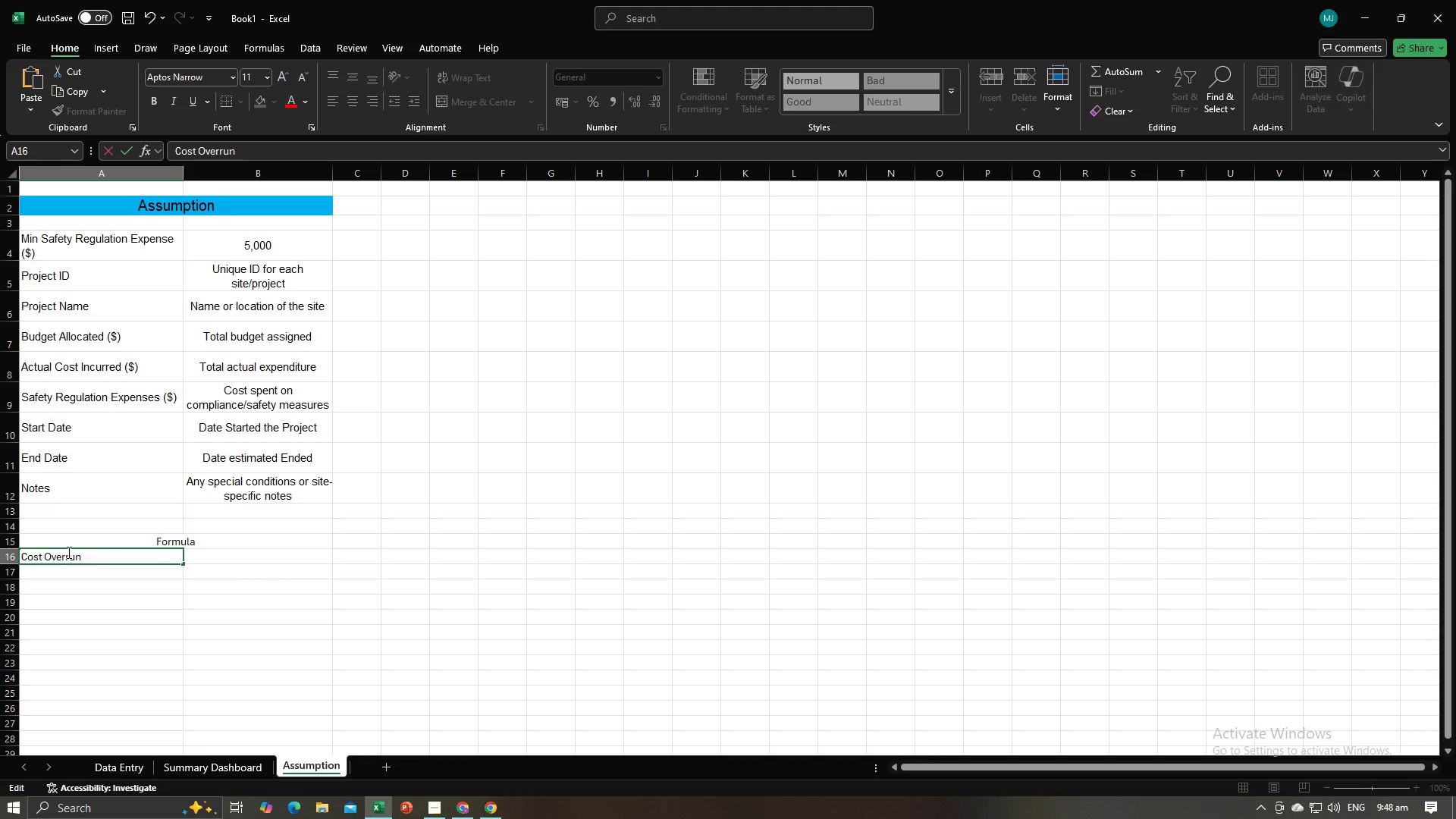 
key(Backspace)
 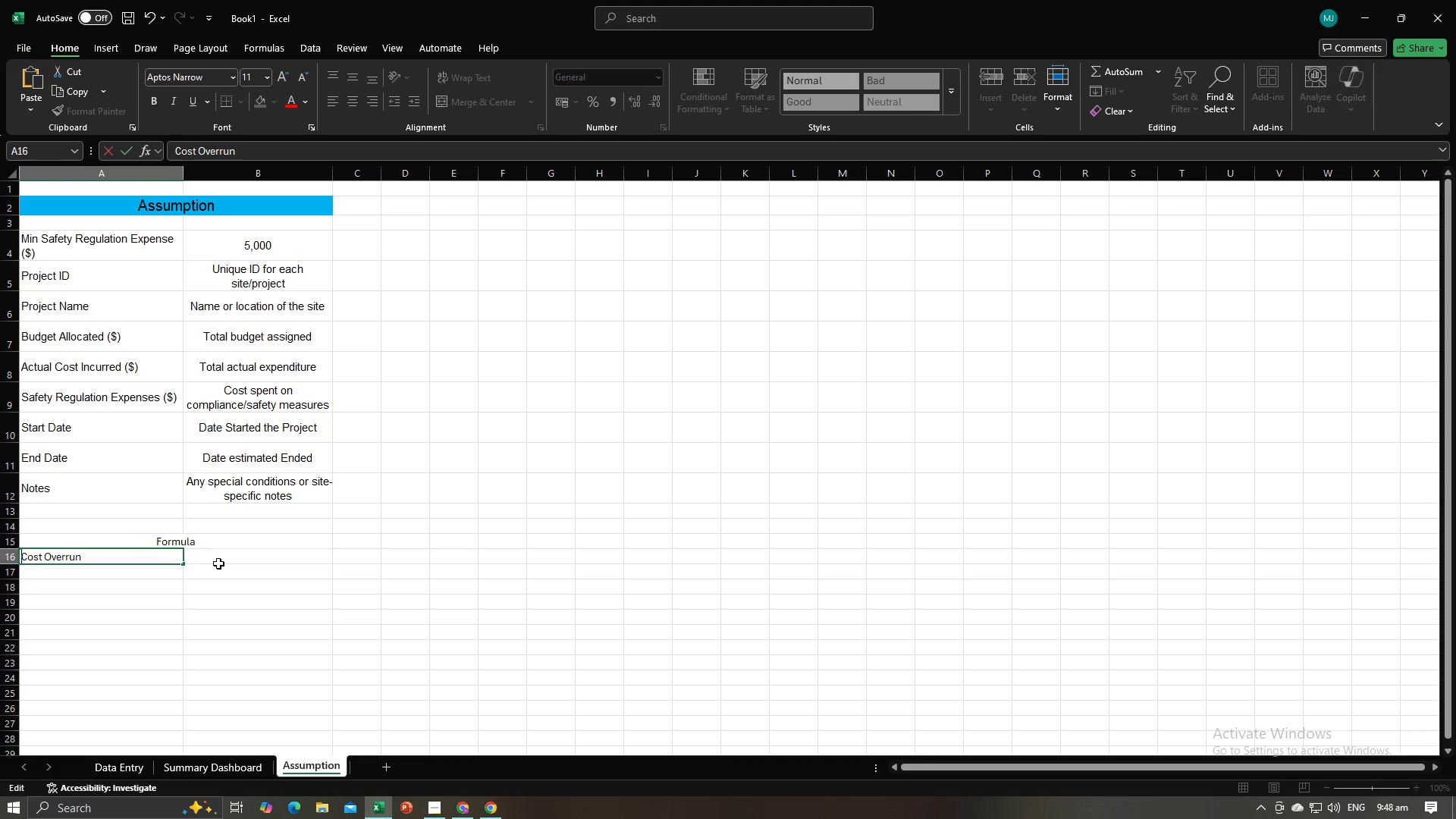 
left_click([218, 563])
 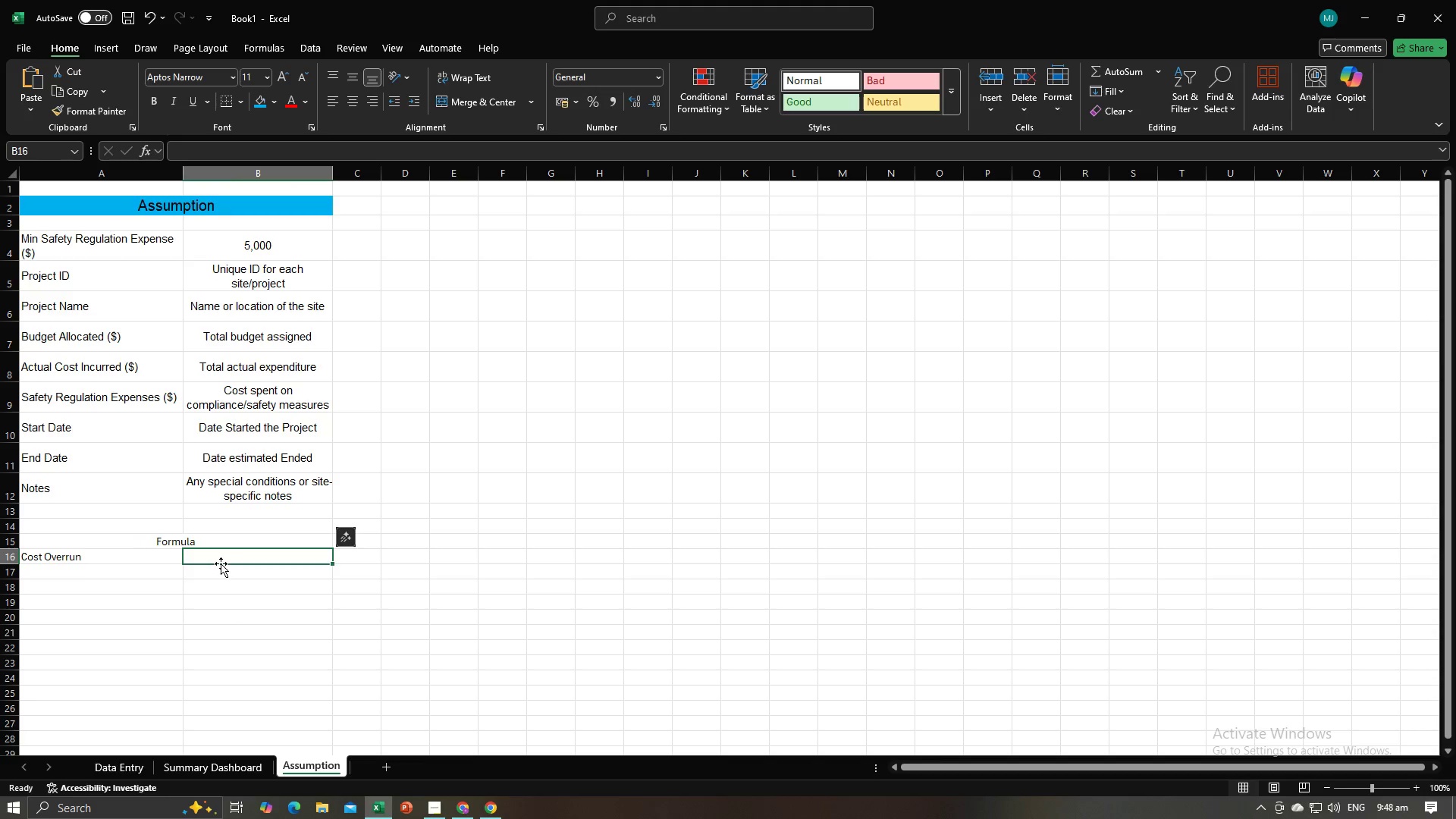 
key(Alt+AltLeft)
 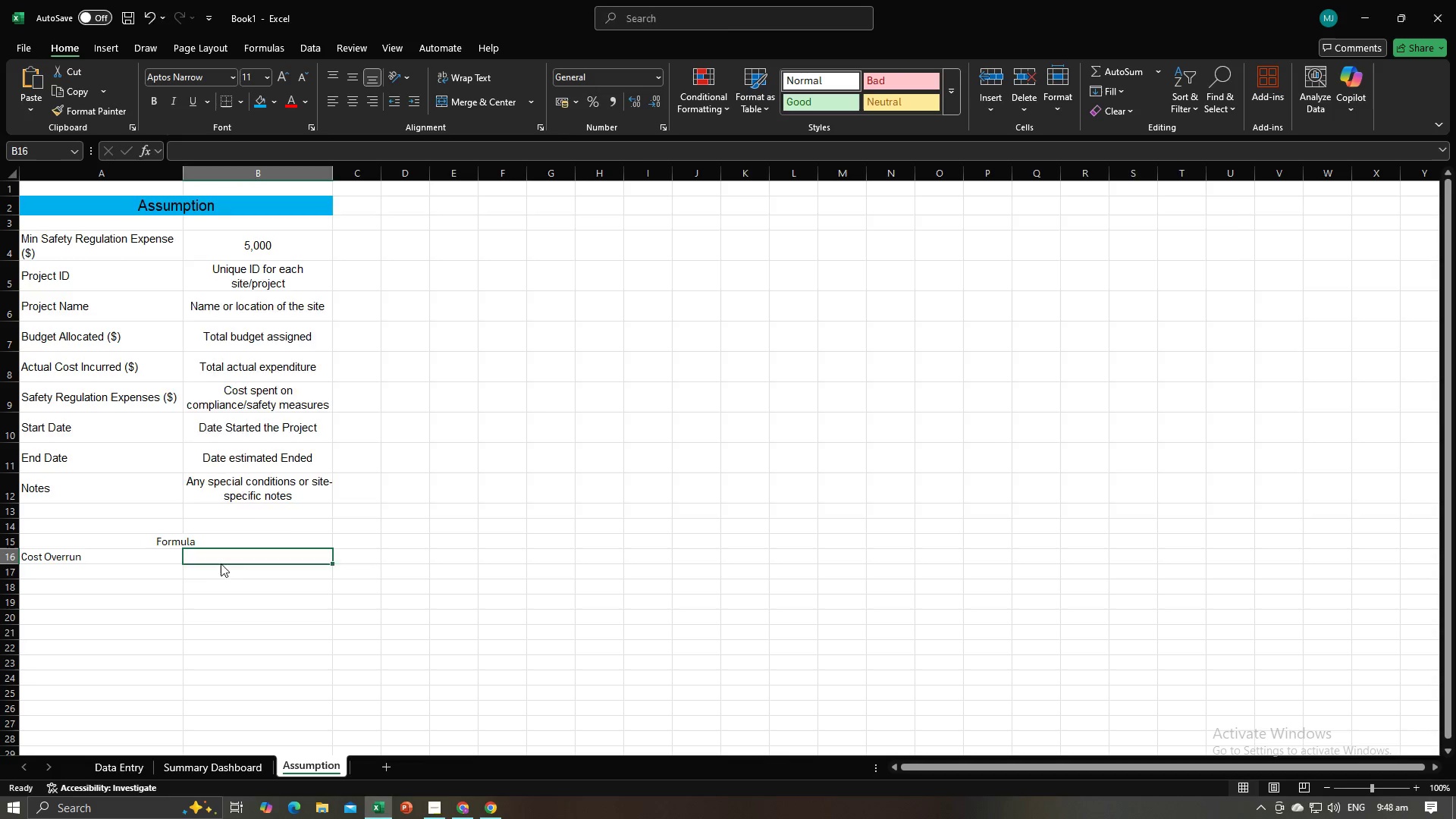 
key(Alt+Tab)